 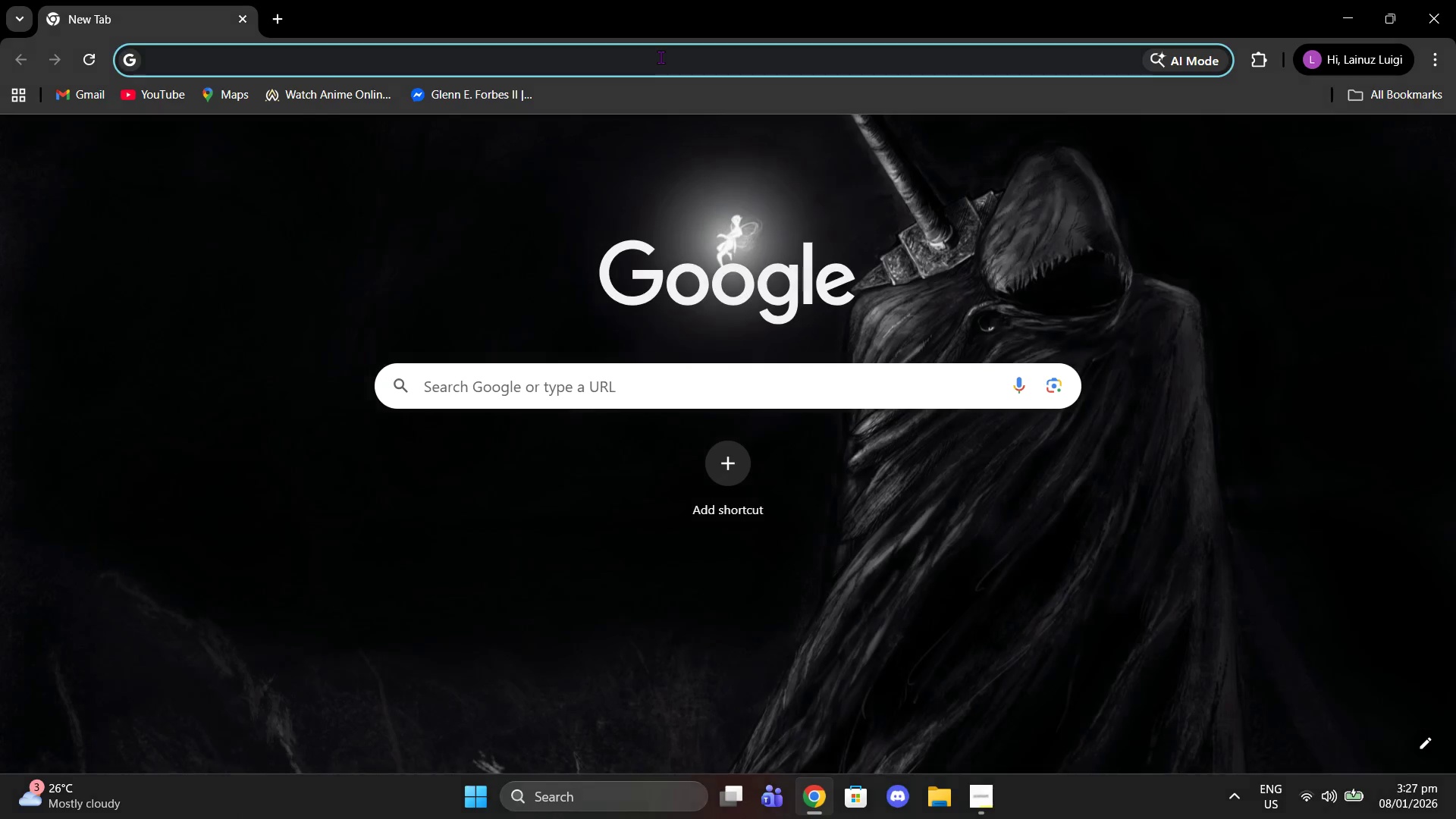 
type(canva)
 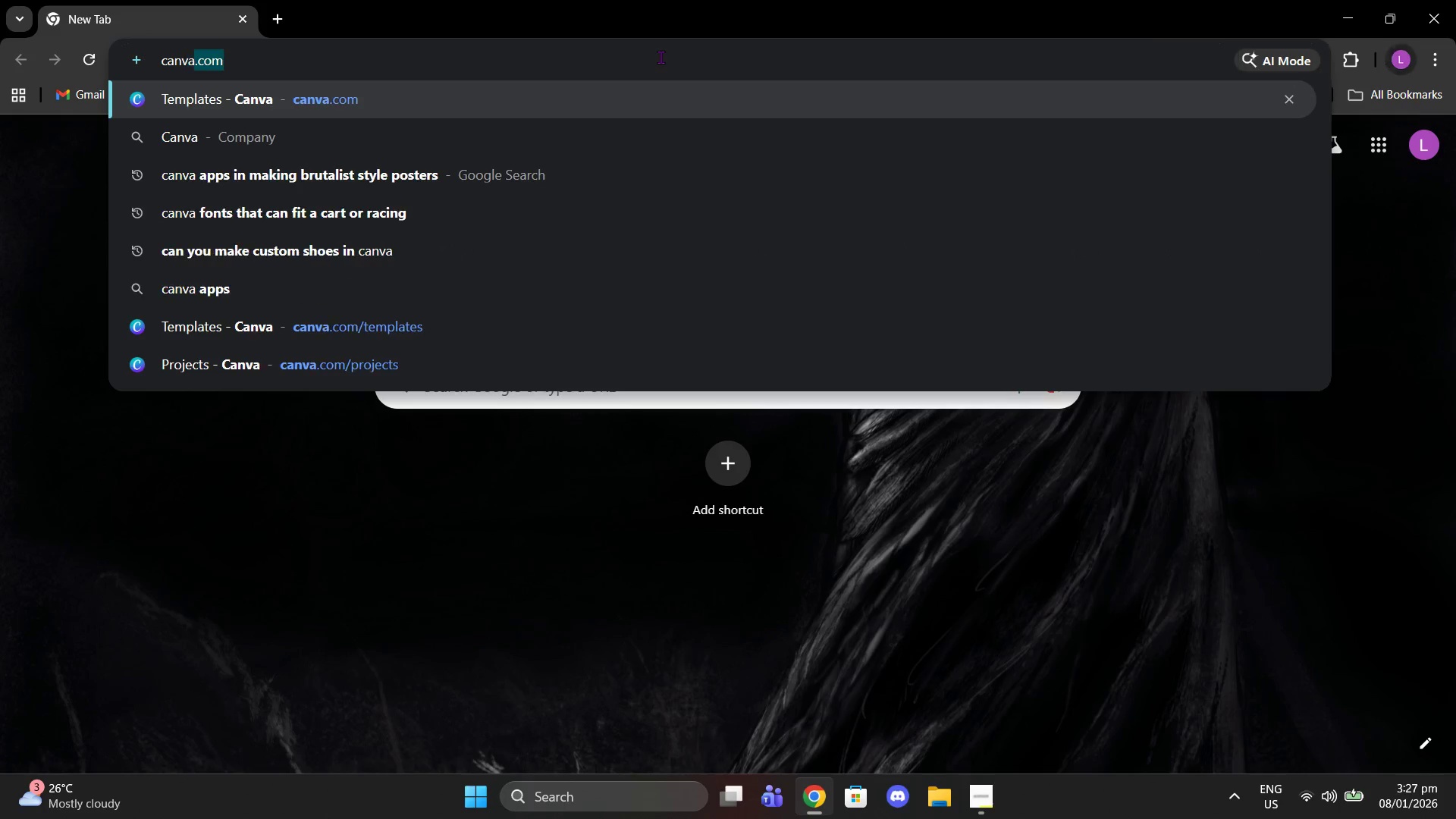 
key(Enter)
 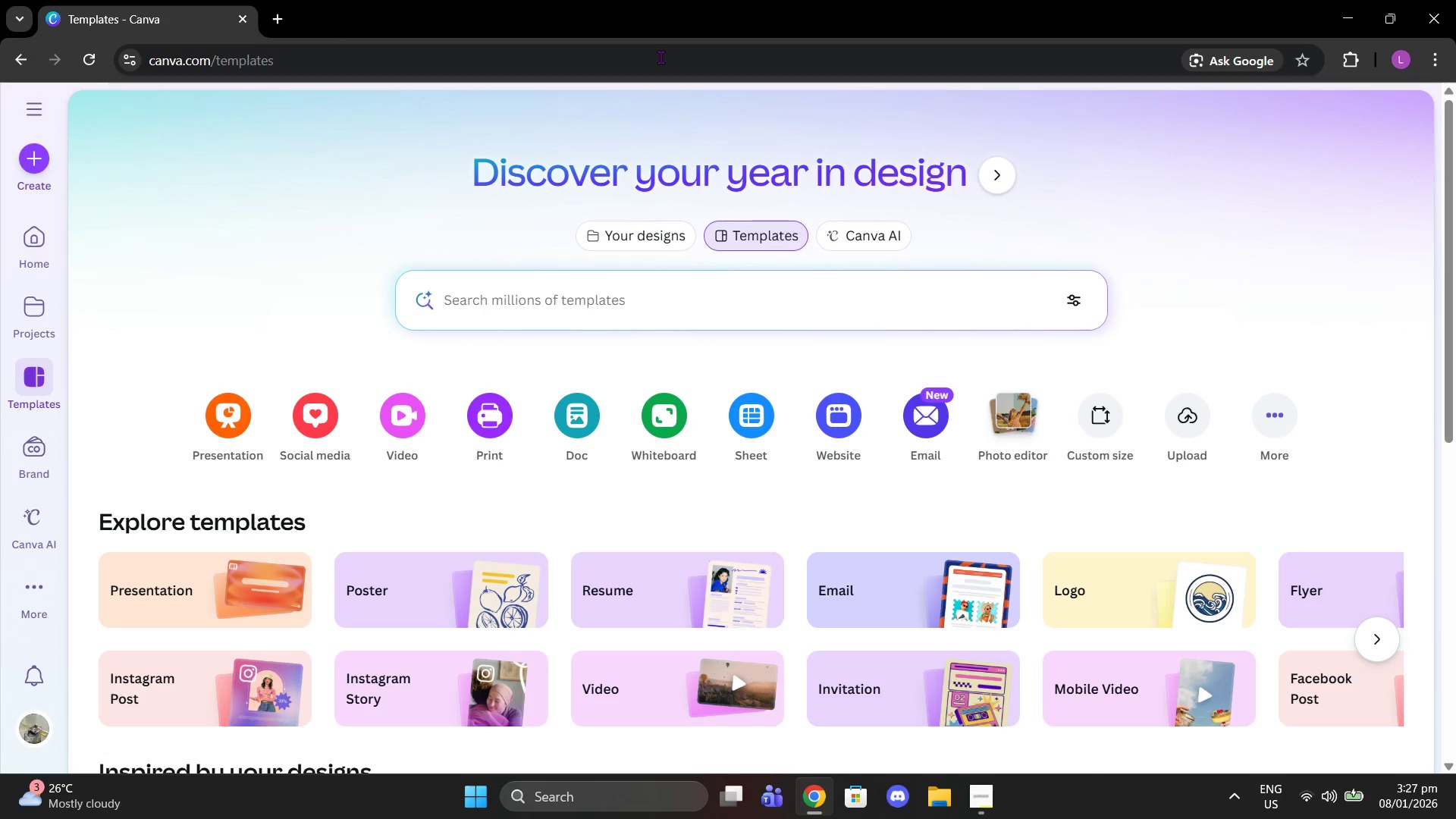 
wait(12.23)
 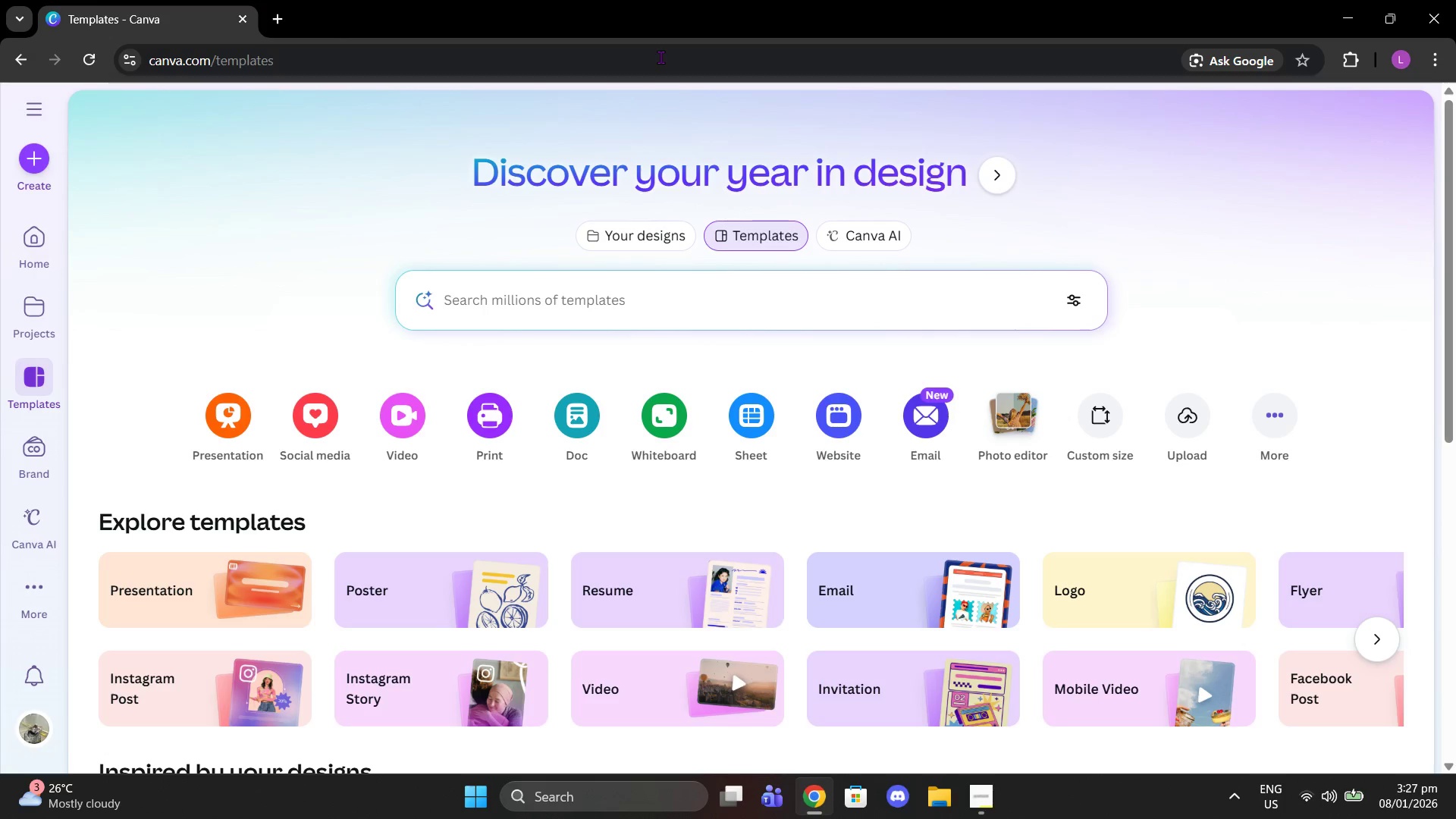 
double_click([38, 167])
 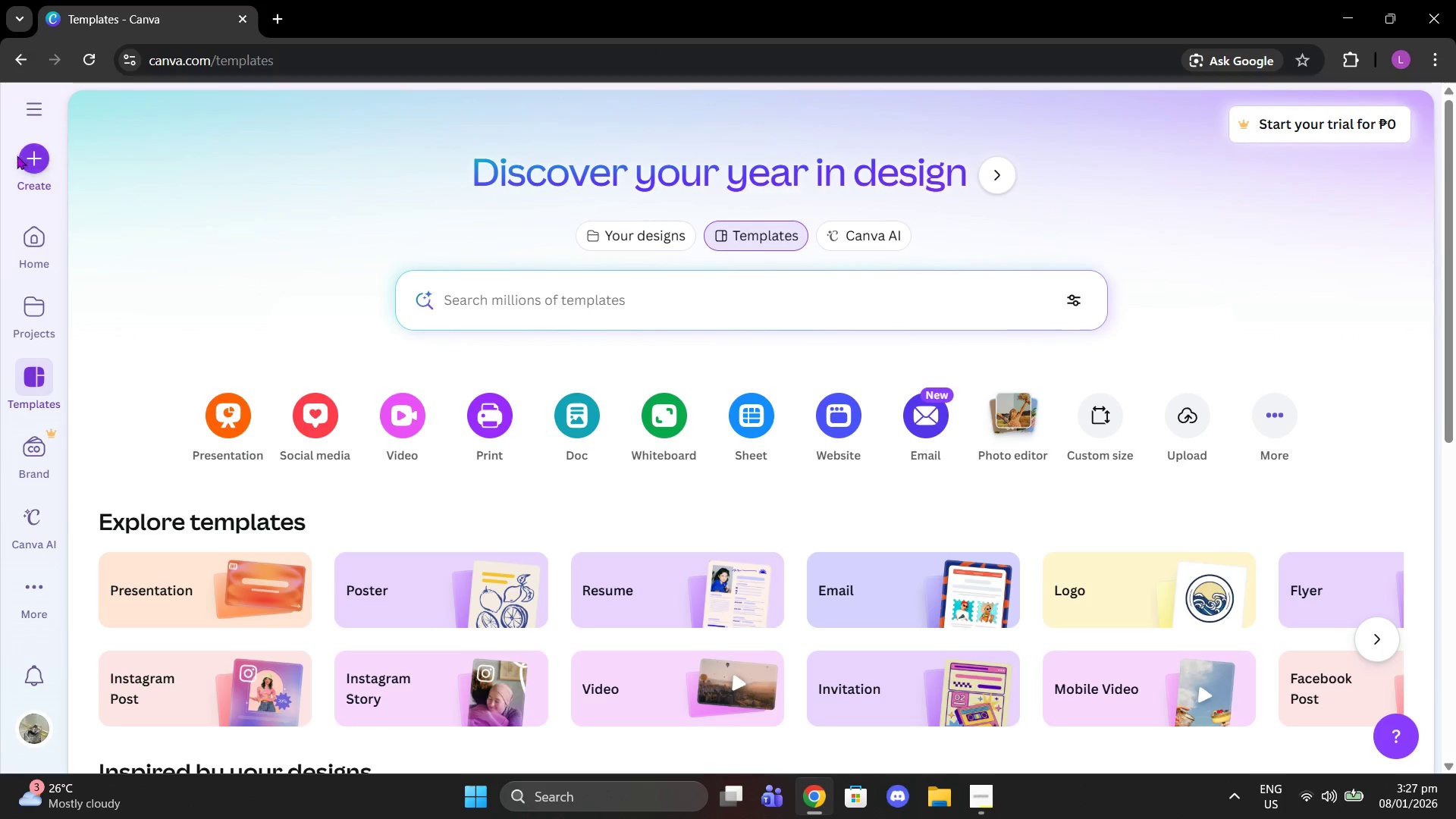 
double_click([26, 155])
 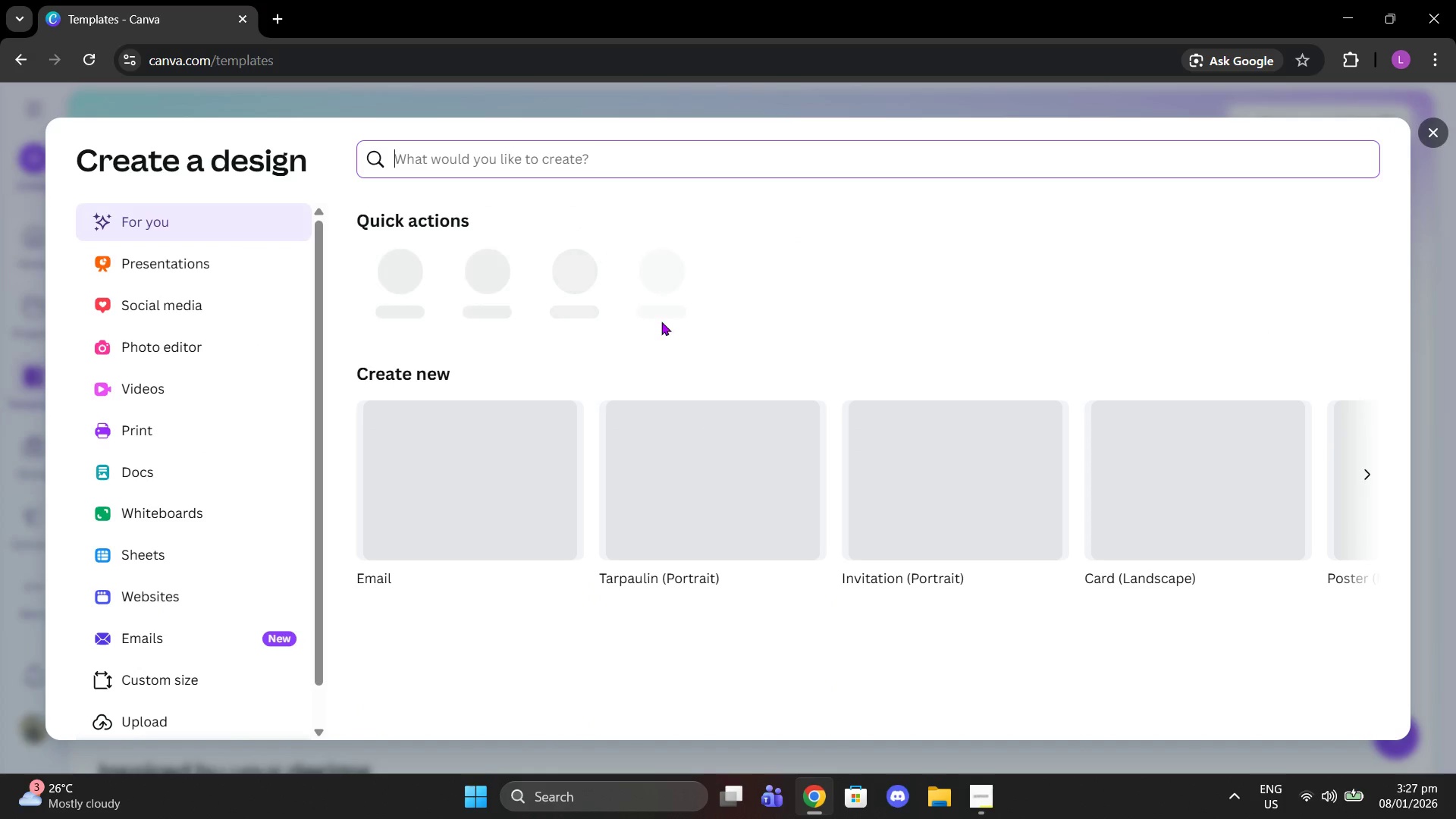 
left_click([987, 789])